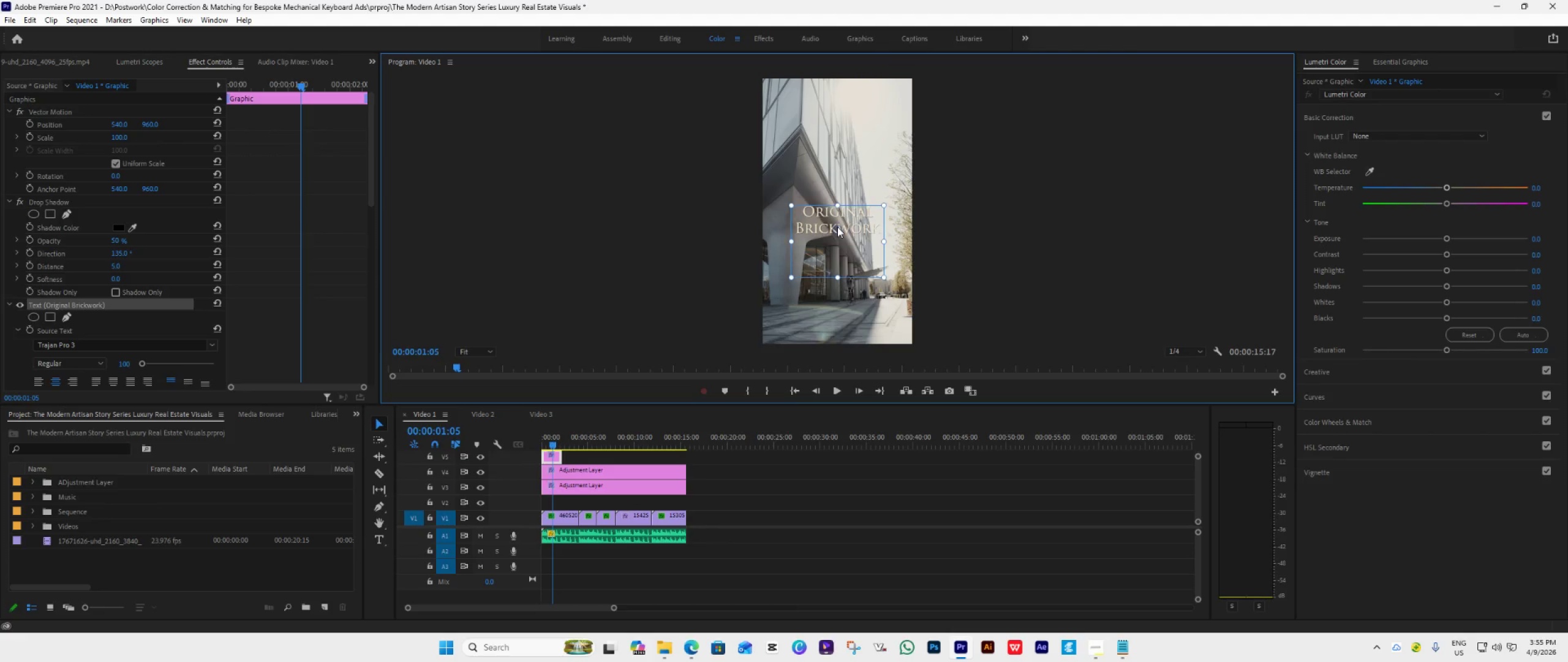 
hold_key(key=Y, duration=1.52)
 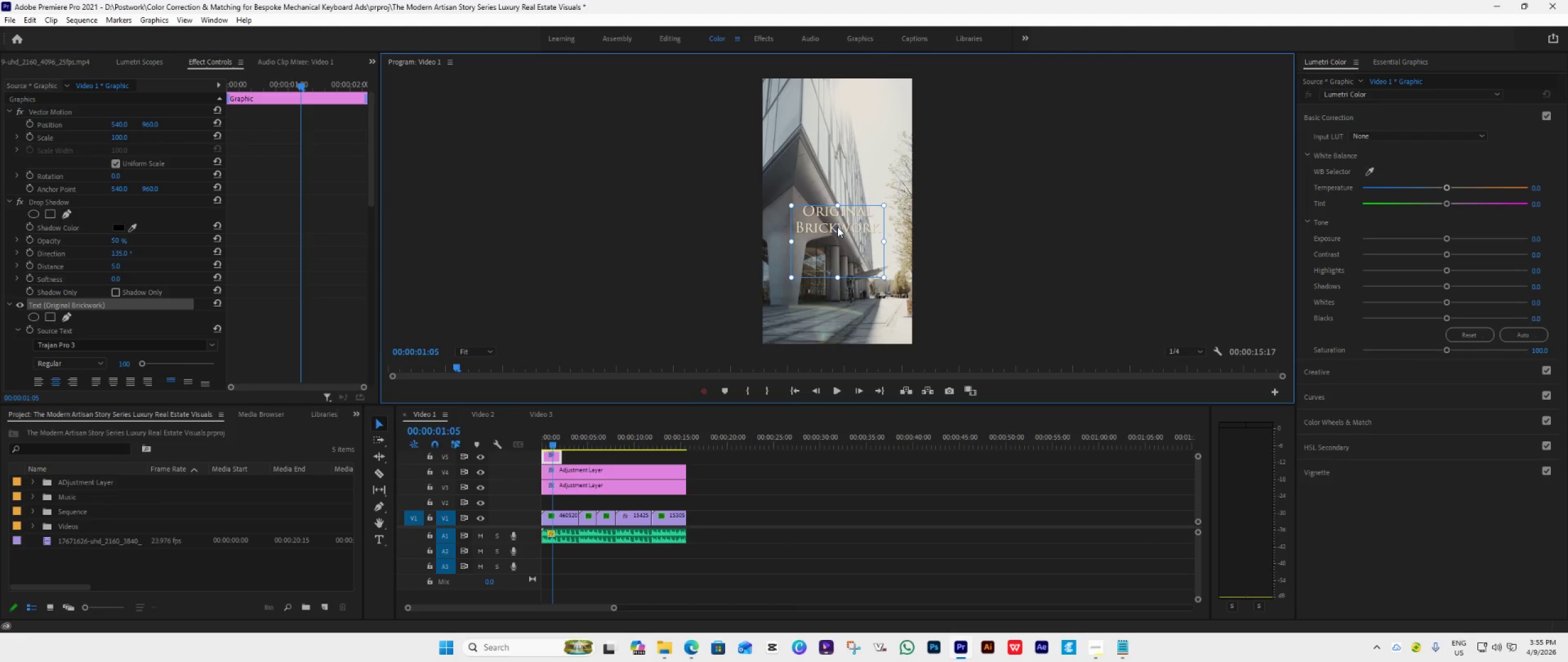 
hold_key(key=Y, duration=0.67)
 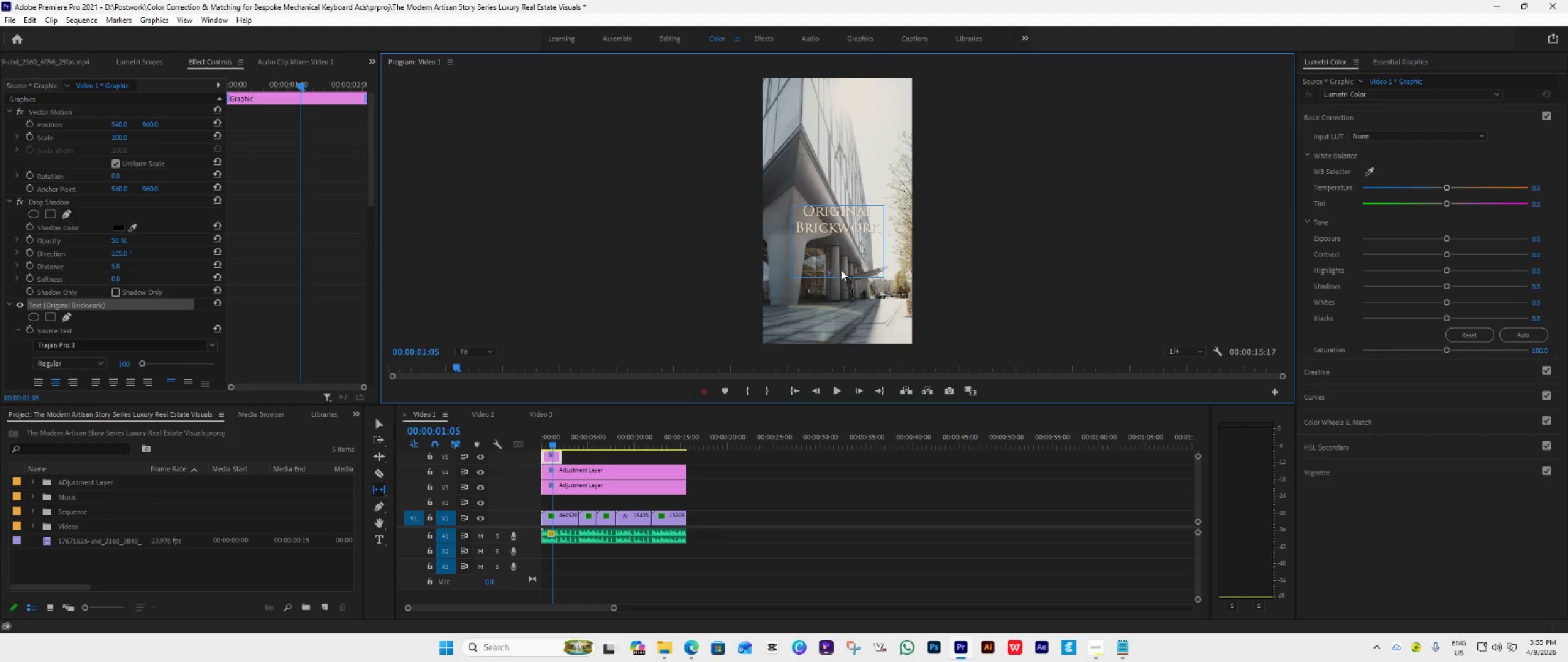 
left_click([842, 262])
 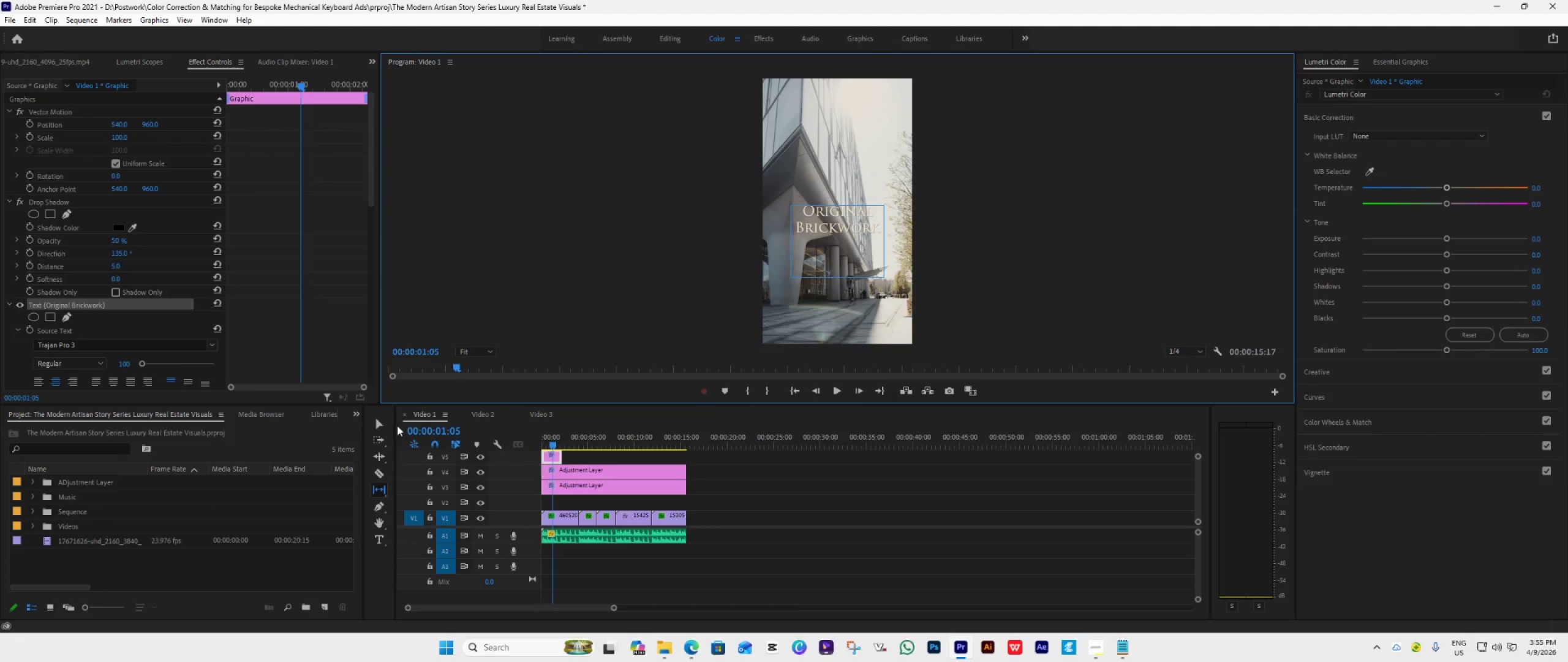 
left_click([380, 423])
 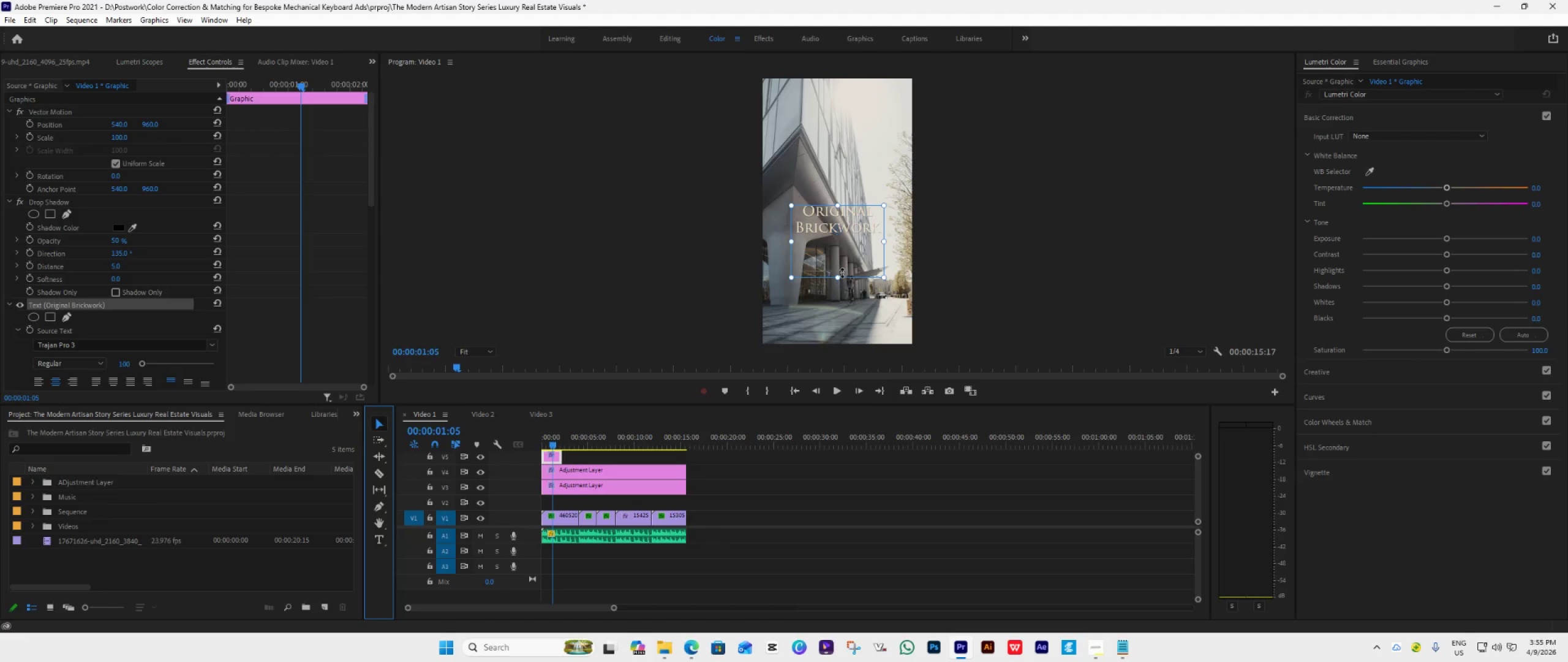 
left_click_drag(start_coordinate=[840, 278], to_coordinate=[842, 238])
 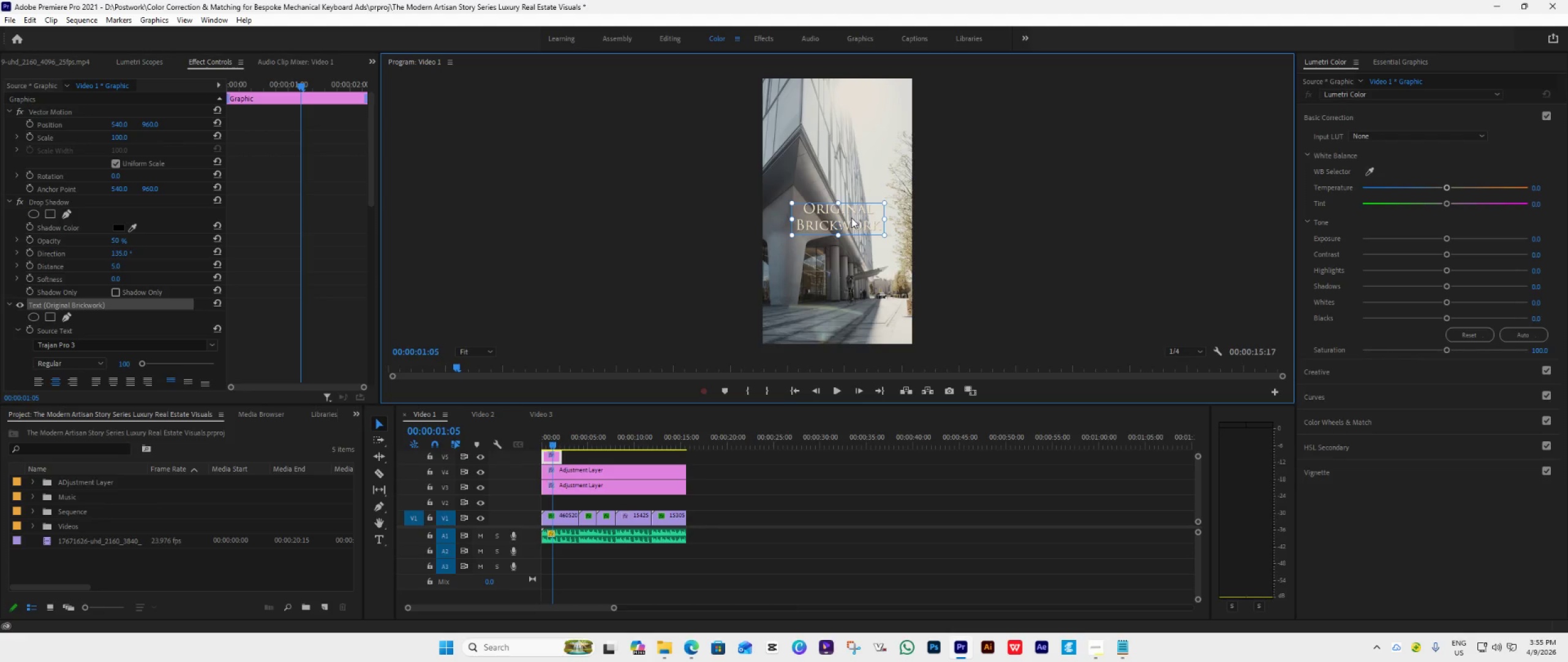 
left_click([970, 230])
 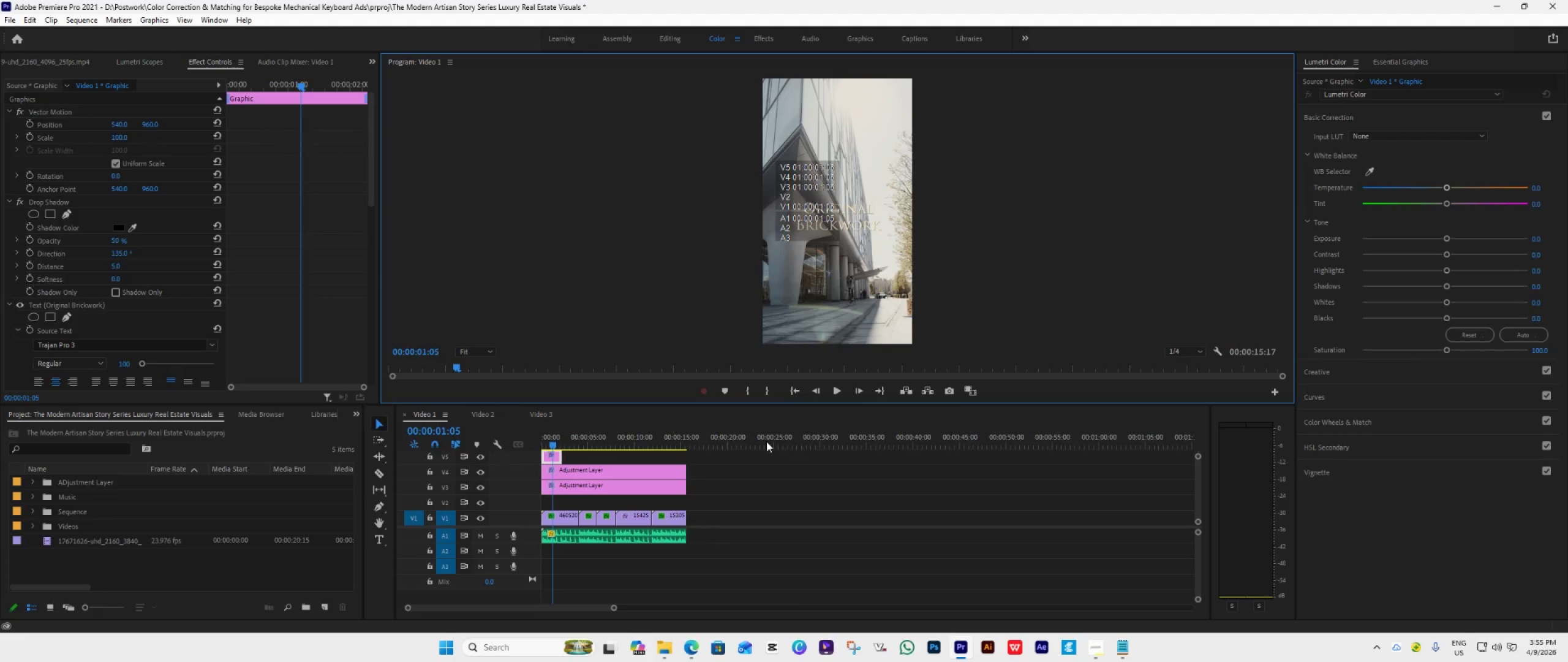 
left_click([792, 395])
 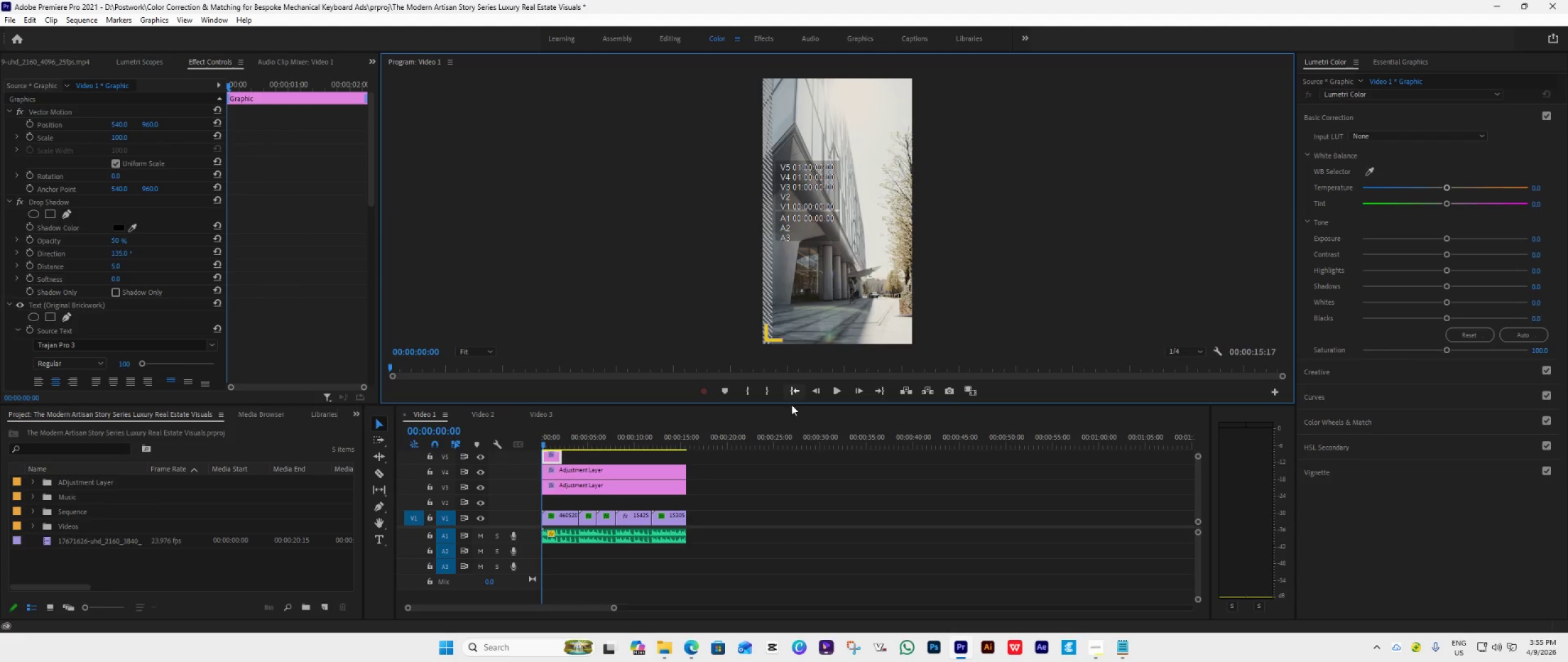 
key(Space)
 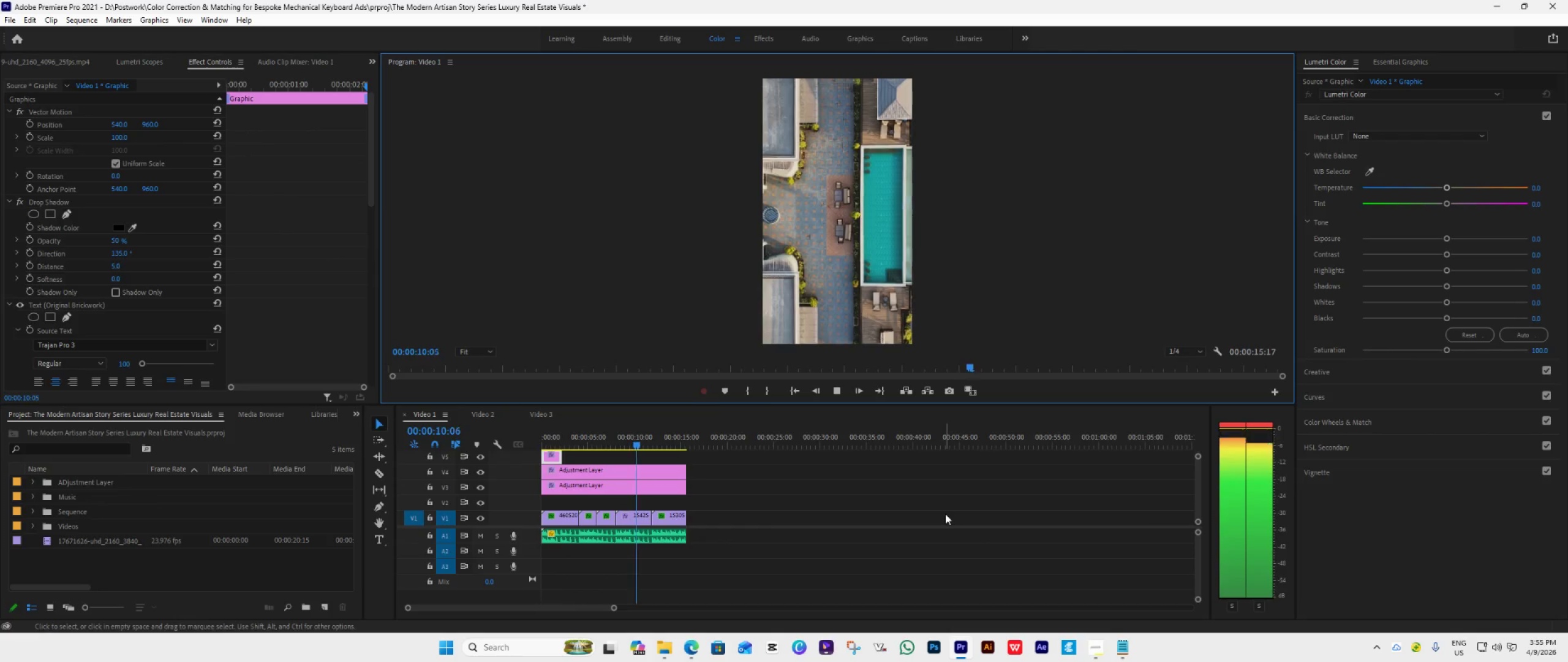 
wait(15.47)
 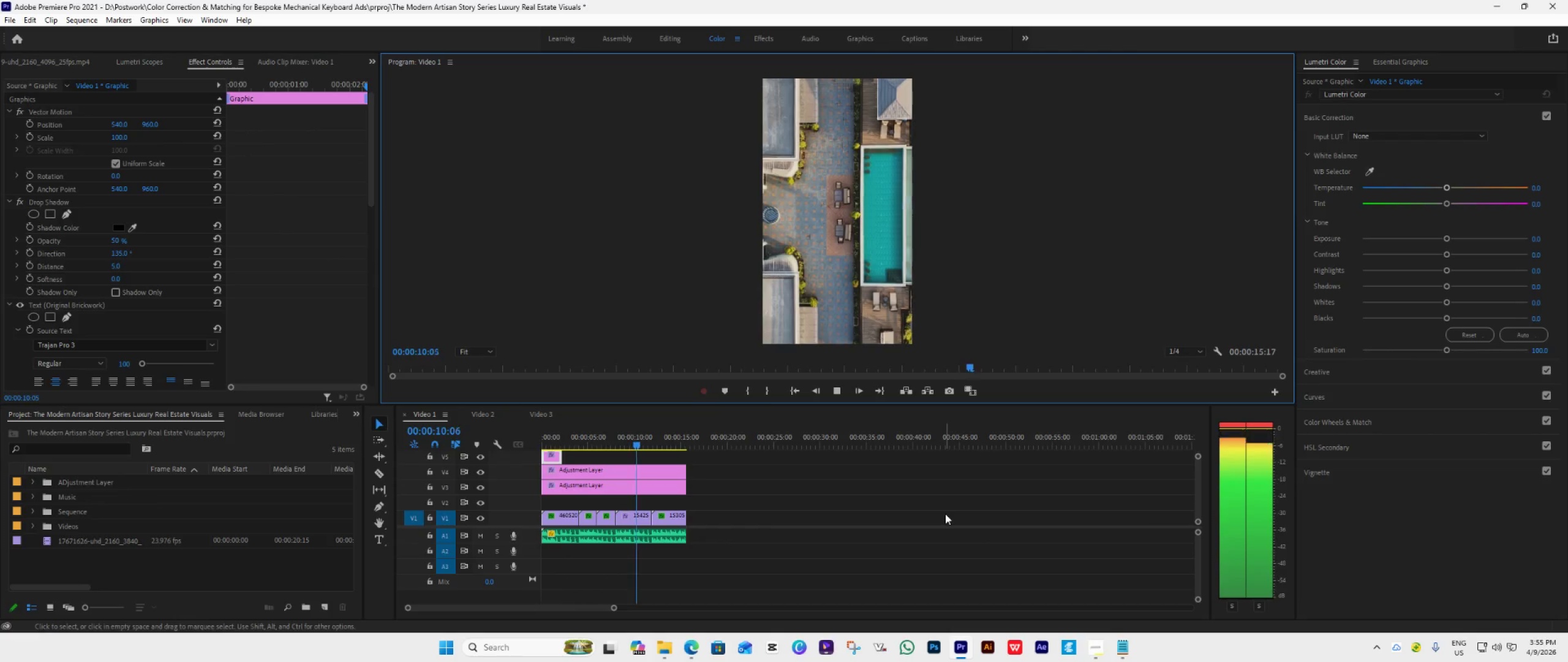 
key(Space)
 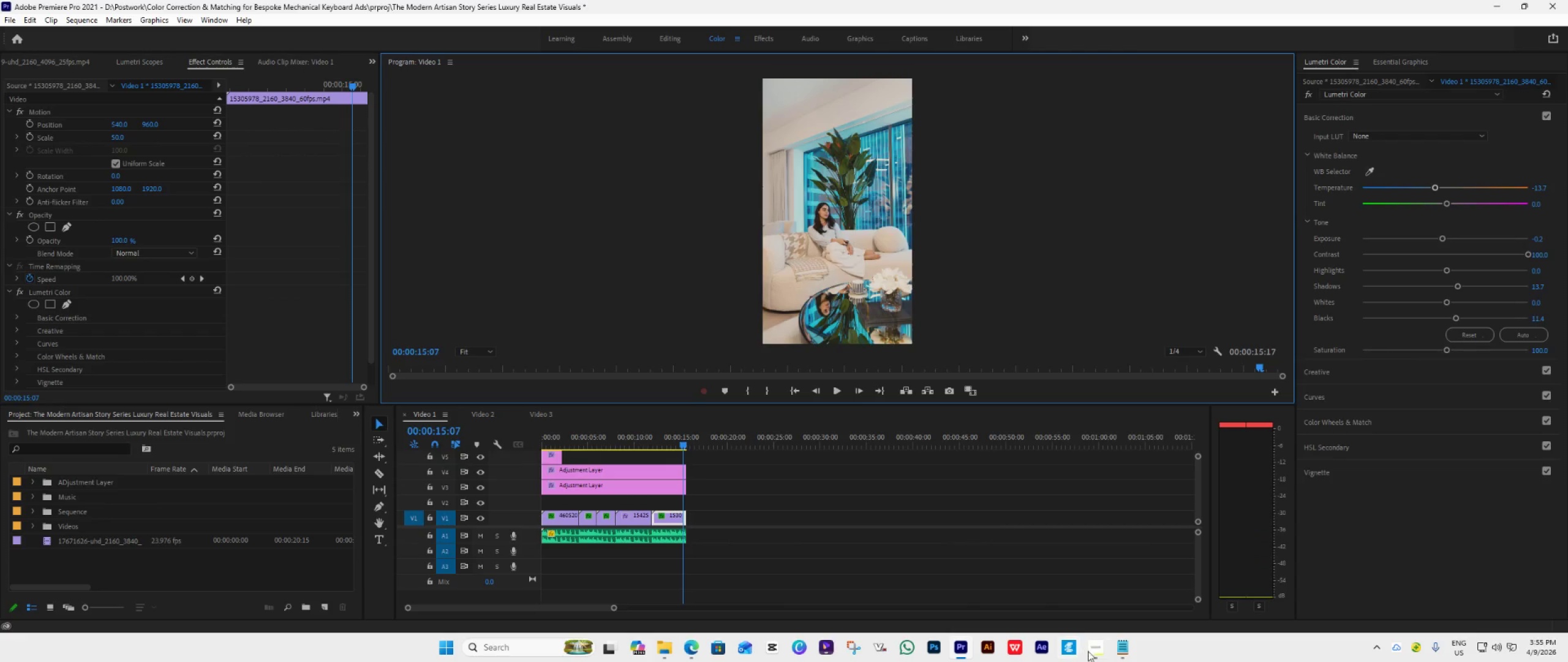 
left_click([1090, 651])